 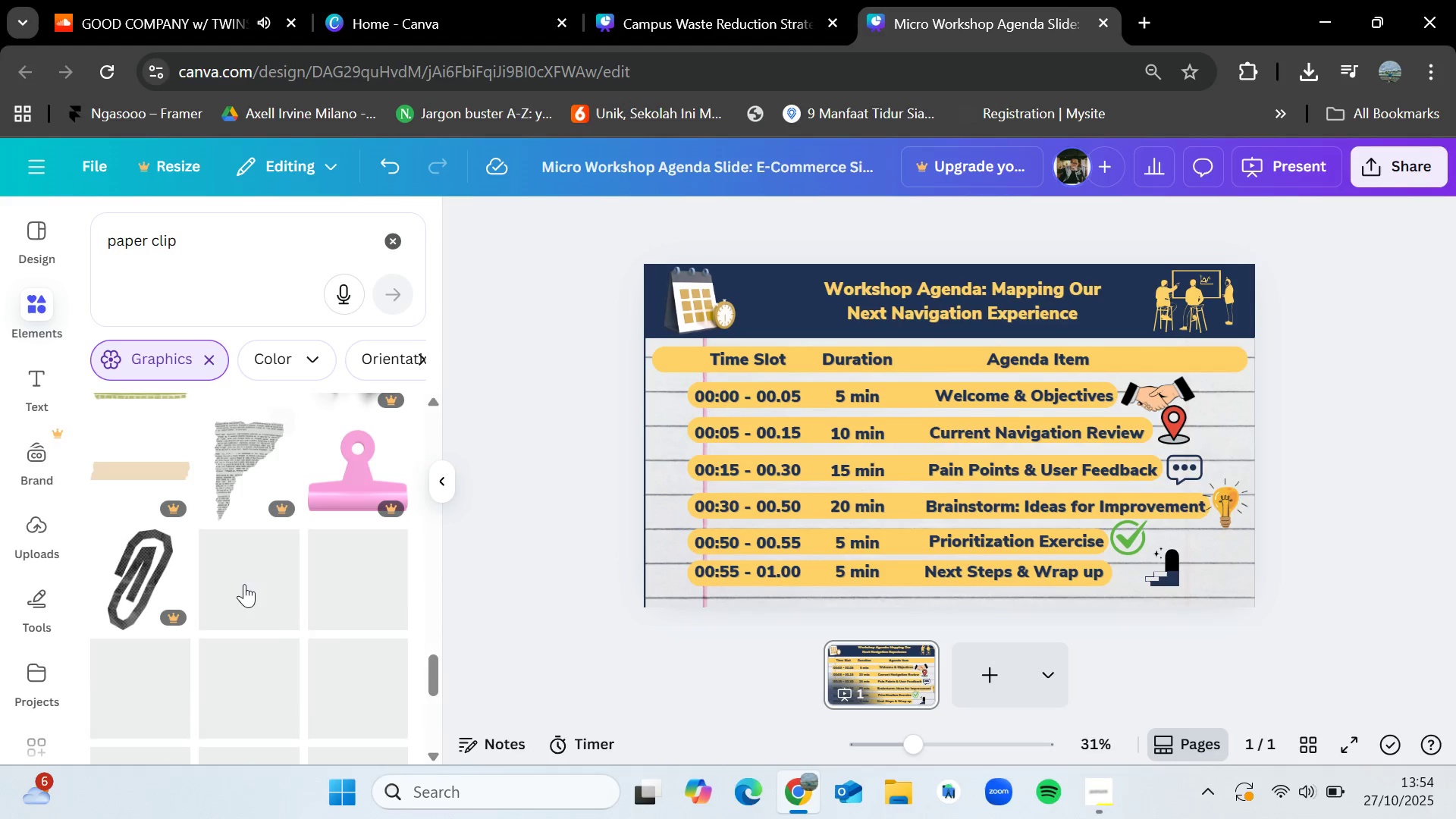 
scroll: coordinate [259, 553], scroll_direction: up, amount: 1.0
 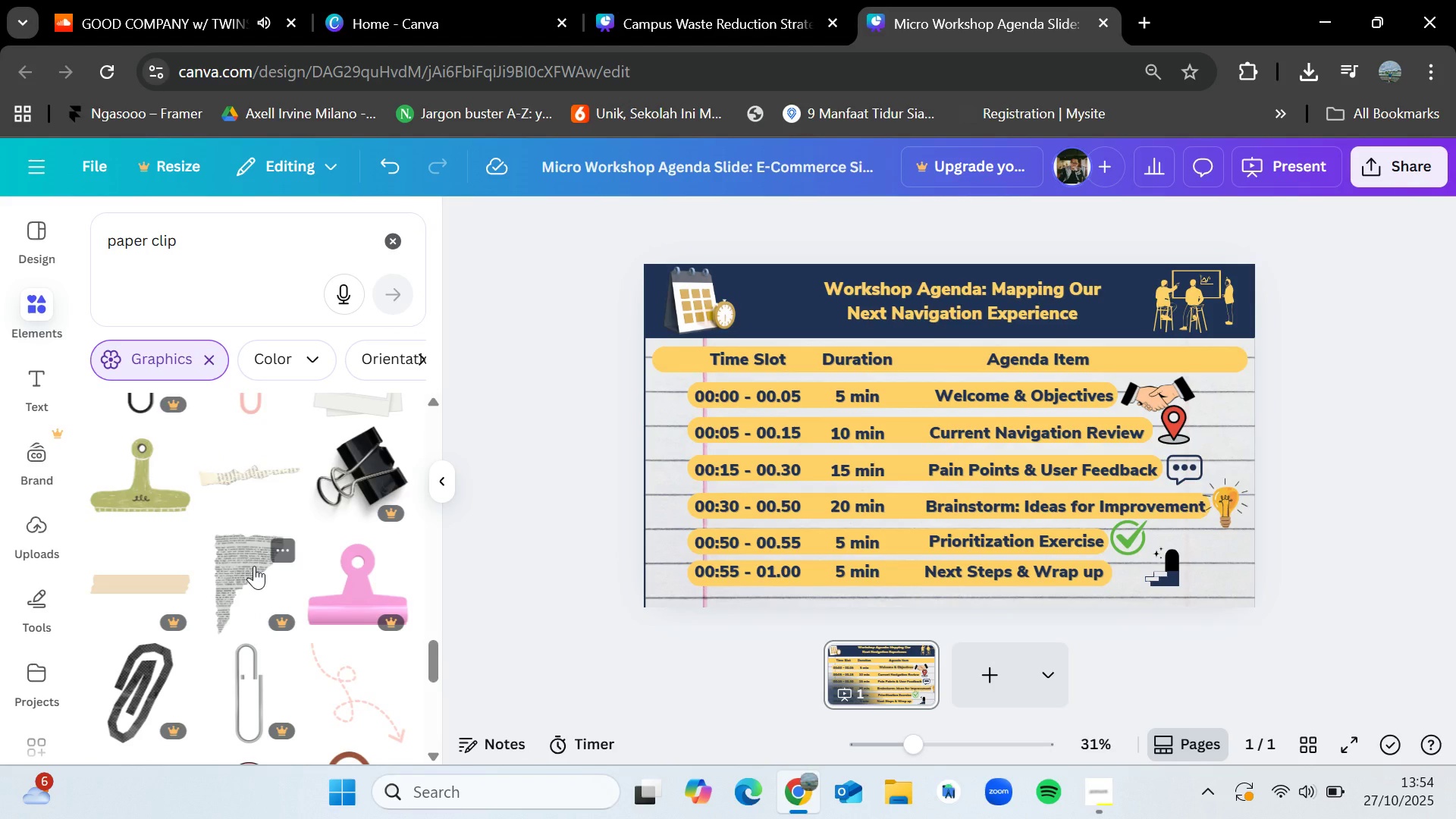 
wait(23.36)
 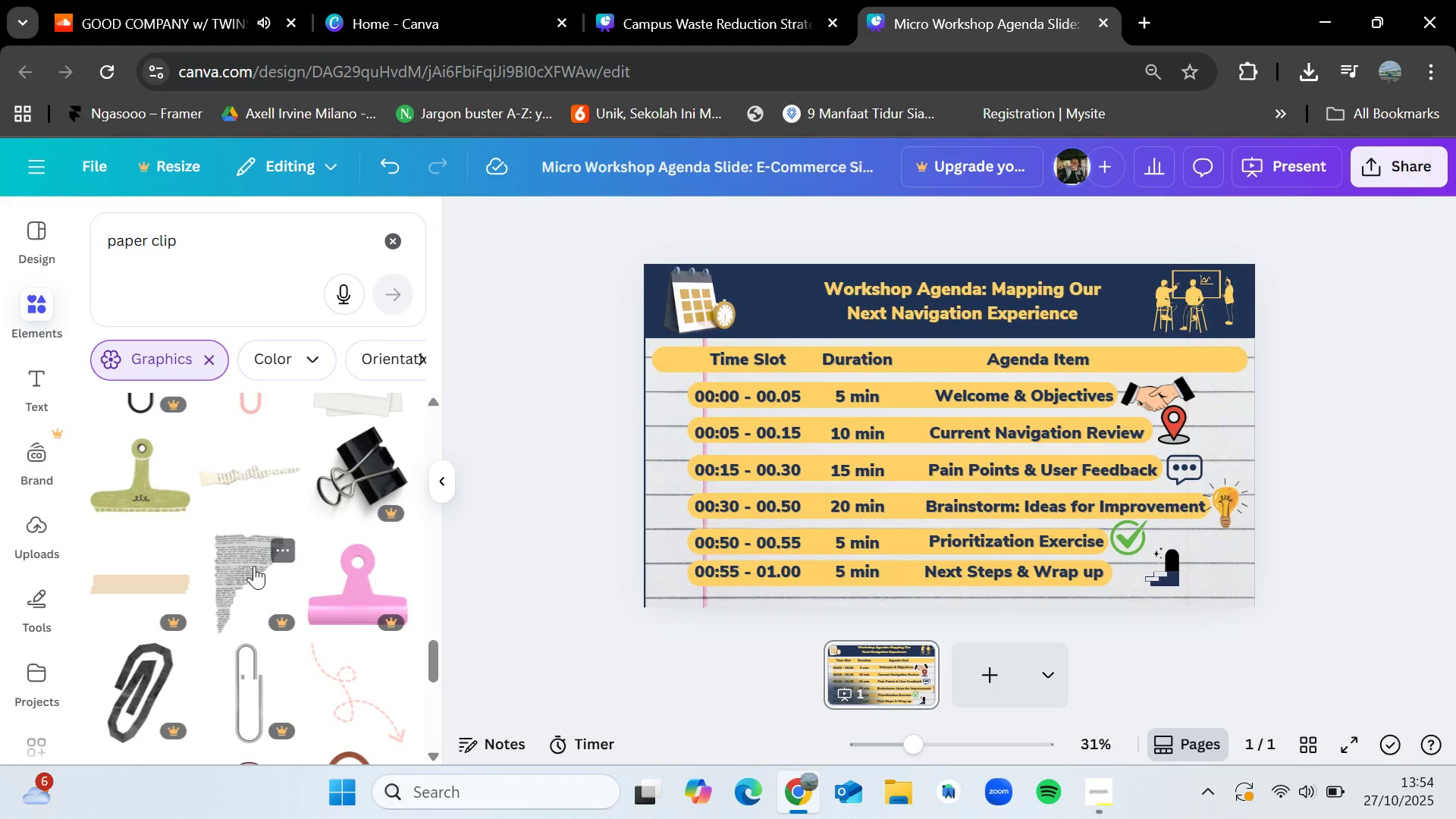 
scroll: coordinate [244, 553], scroll_direction: down, amount: 3.0
 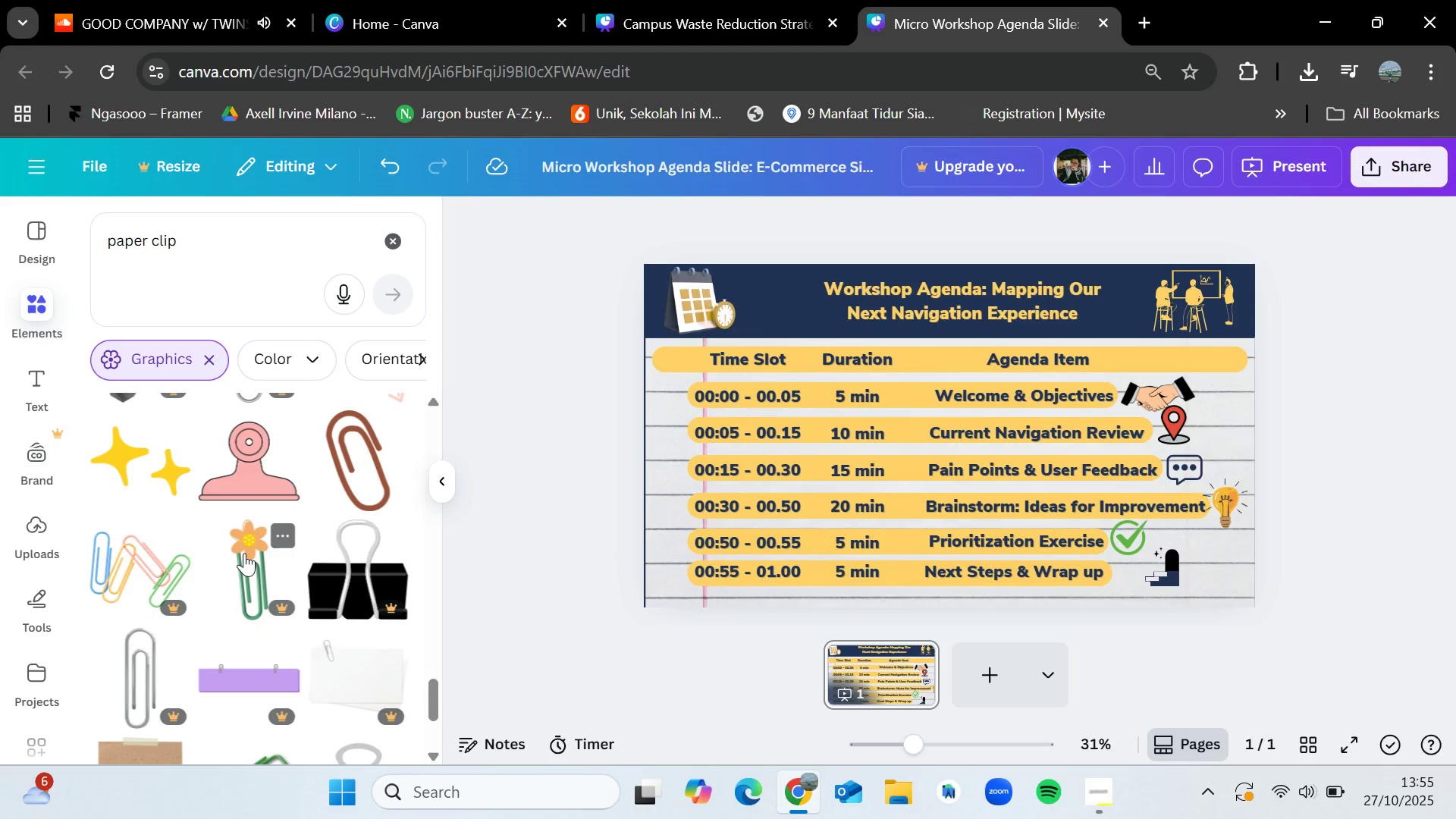 
wait(38.5)
 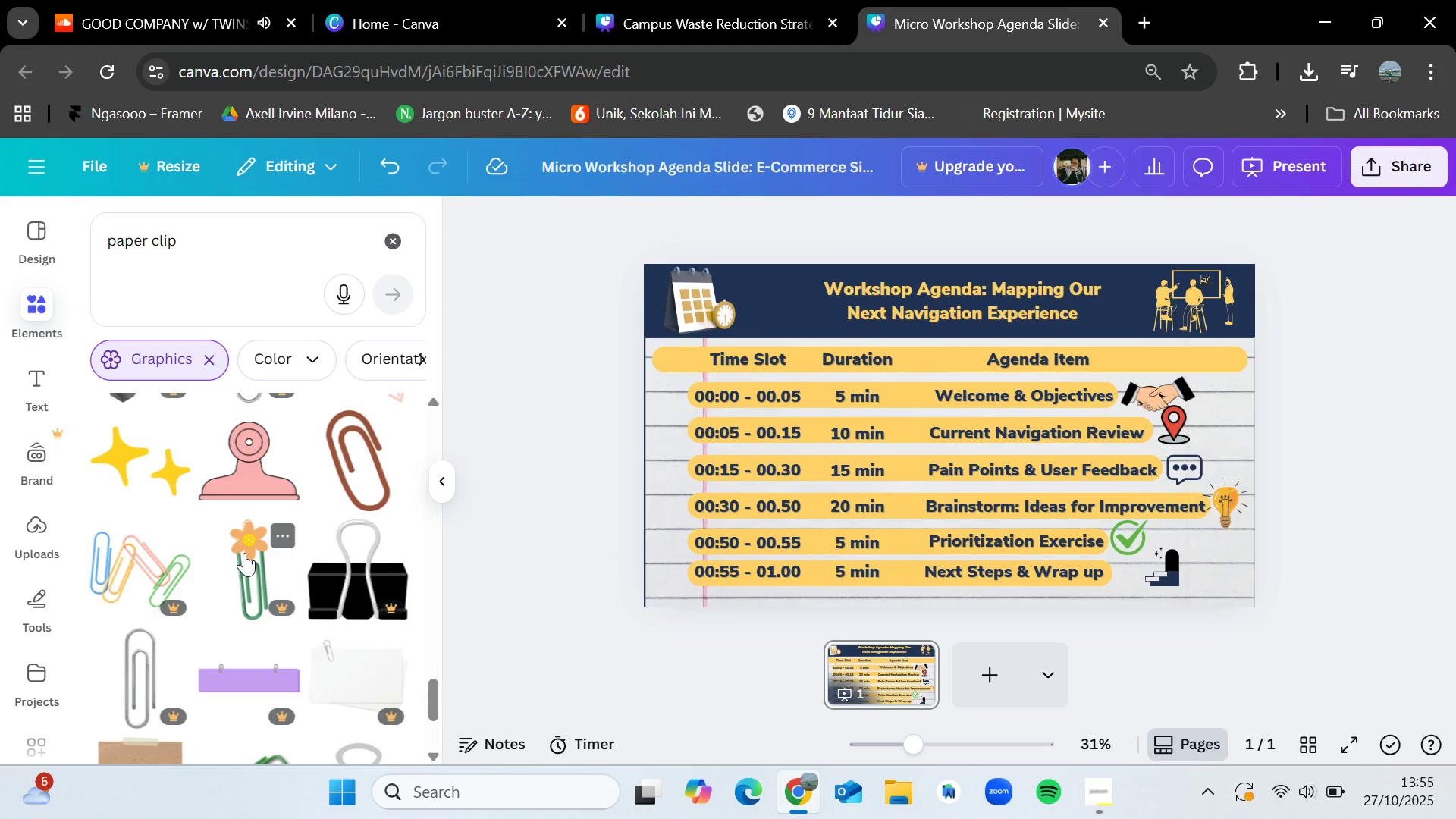 
scroll: coordinate [367, 556], scroll_direction: down, amount: 7.0